 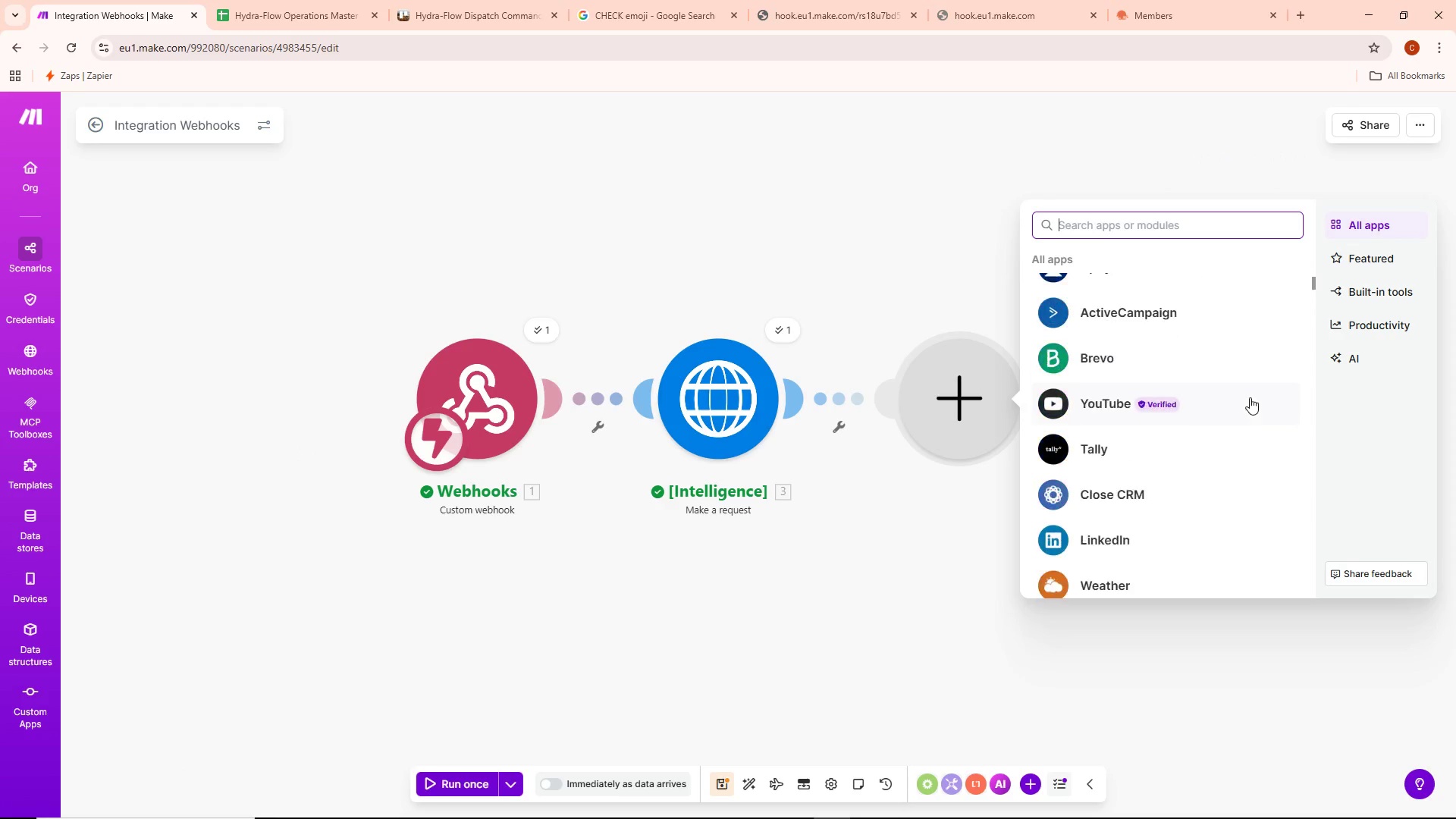 
scroll: coordinate [1258, 417], scroll_direction: down, amount: 7.0
 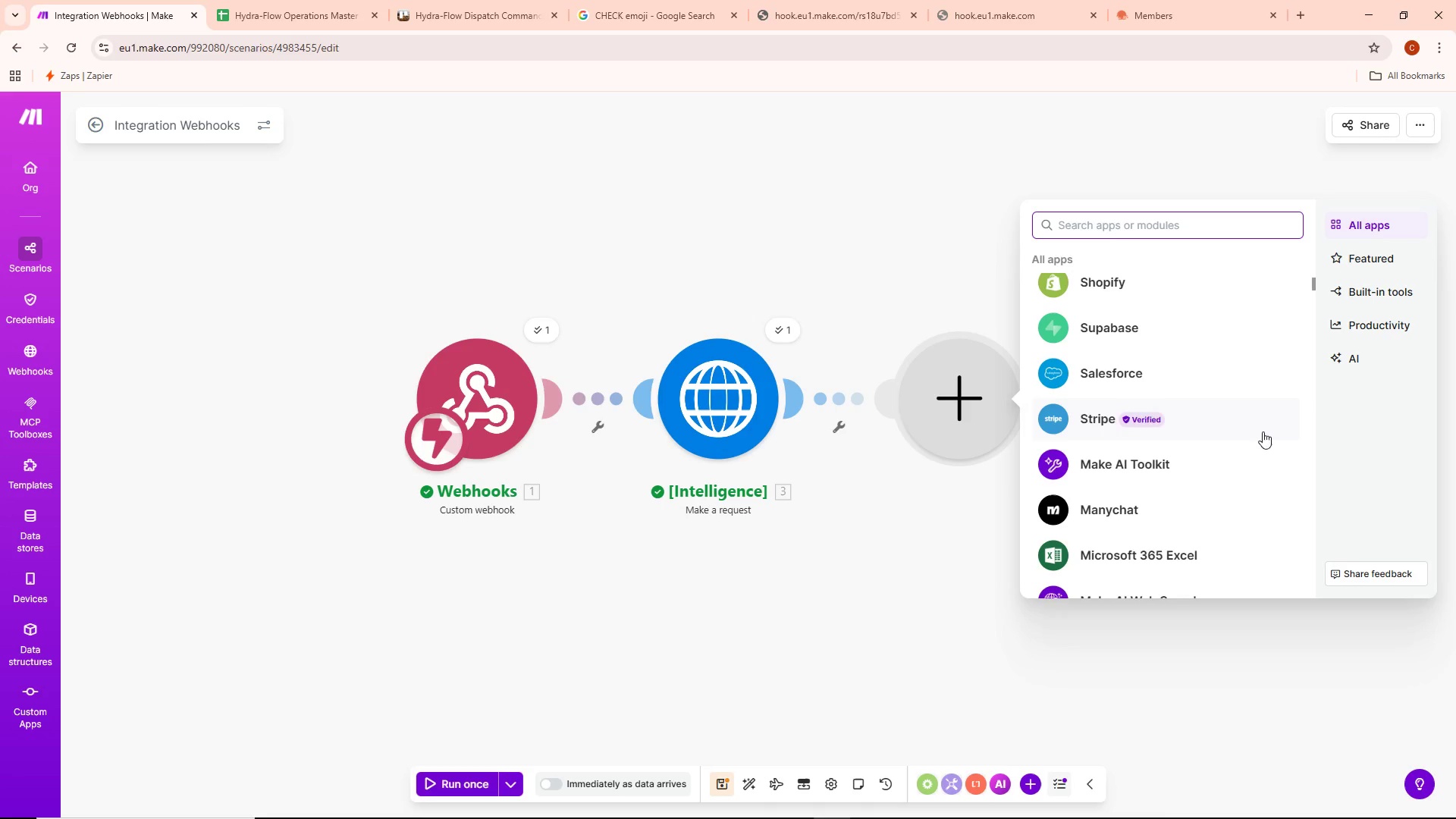 
wait(26.81)
 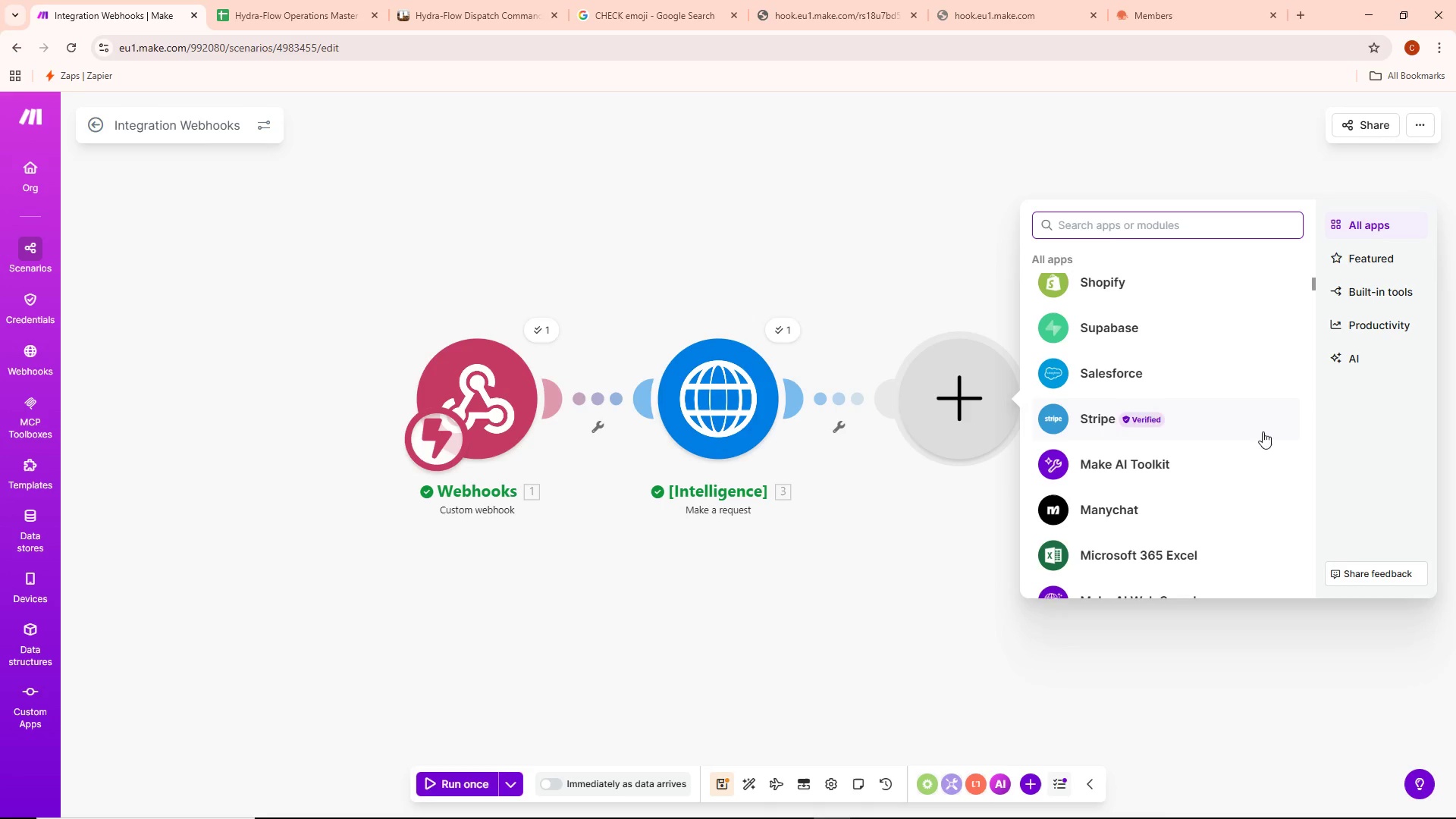 
scroll: coordinate [1245, 495], scroll_direction: down, amount: 2.0
 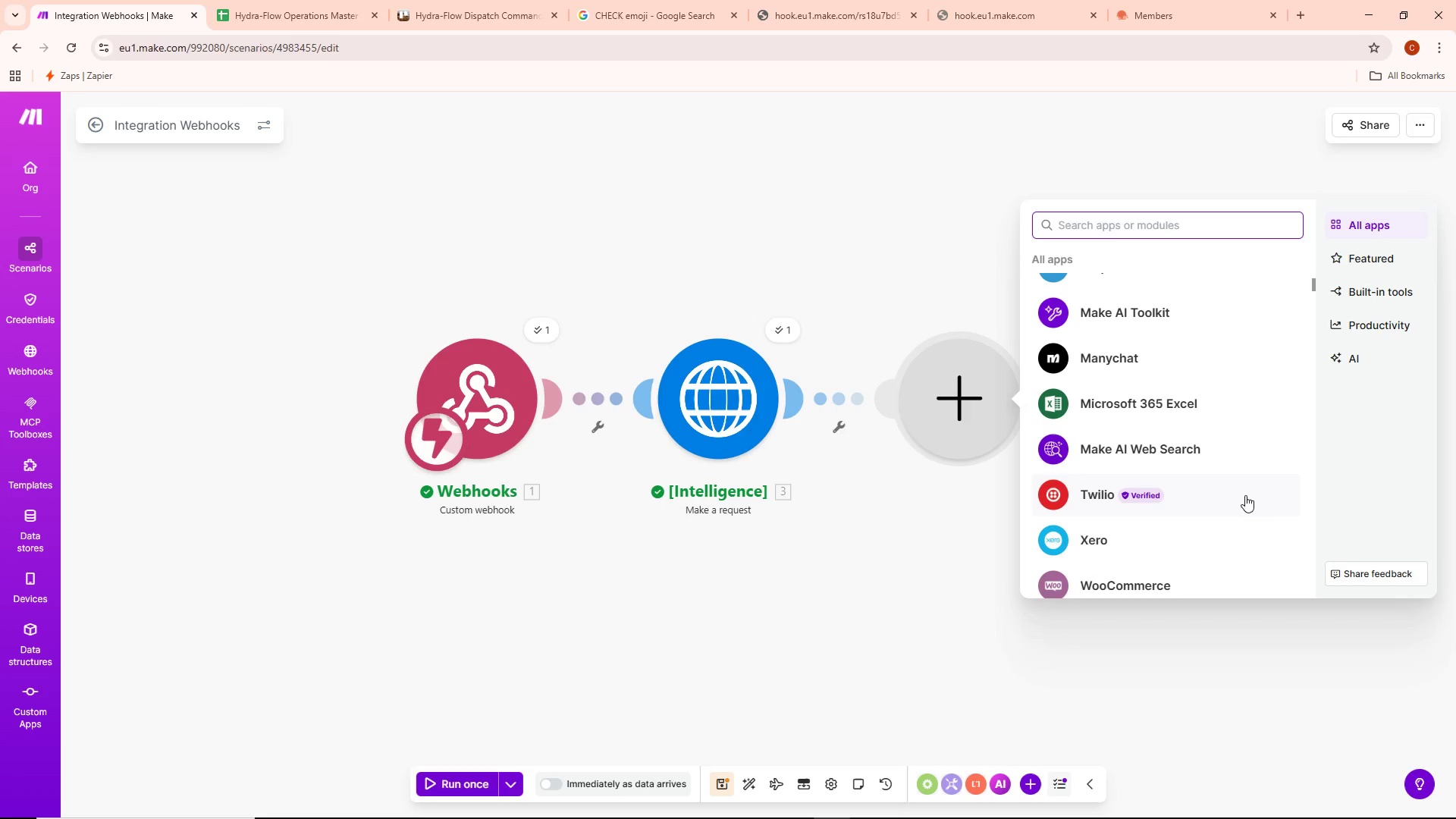 
wait(8.78)
 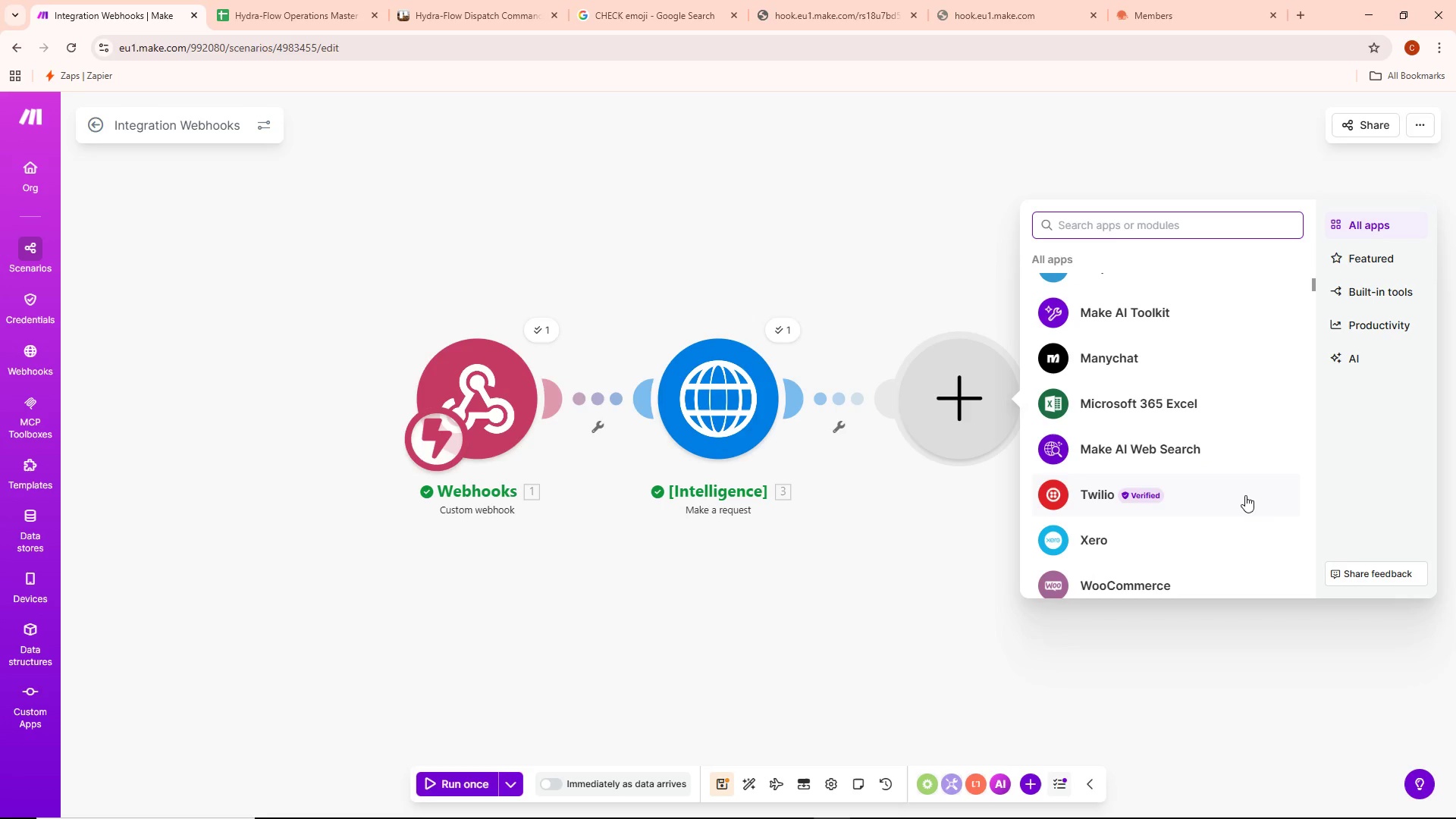 
scroll: coordinate [1165, 485], scroll_direction: down, amount: 3.0
 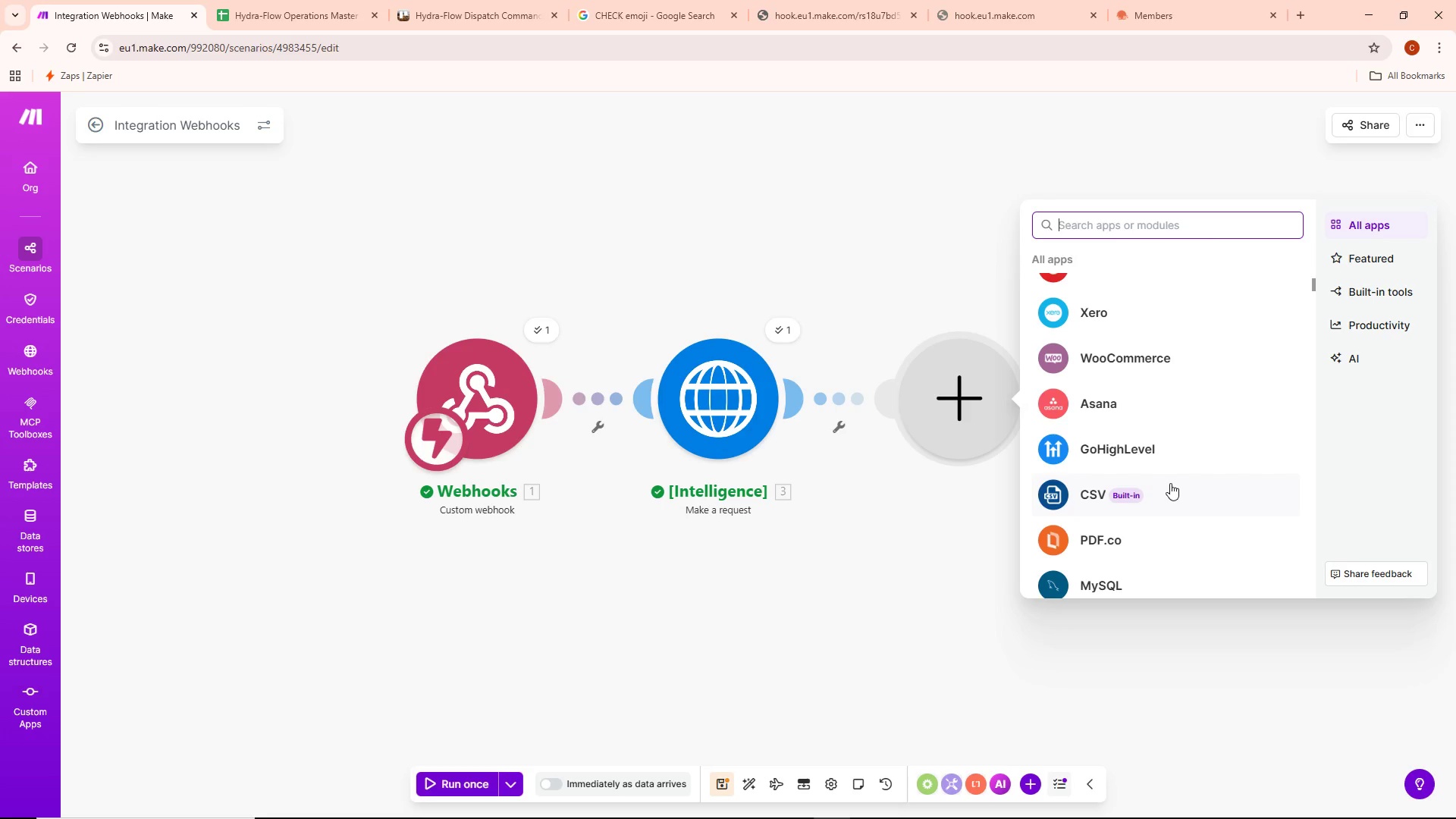 
wait(16.66)
 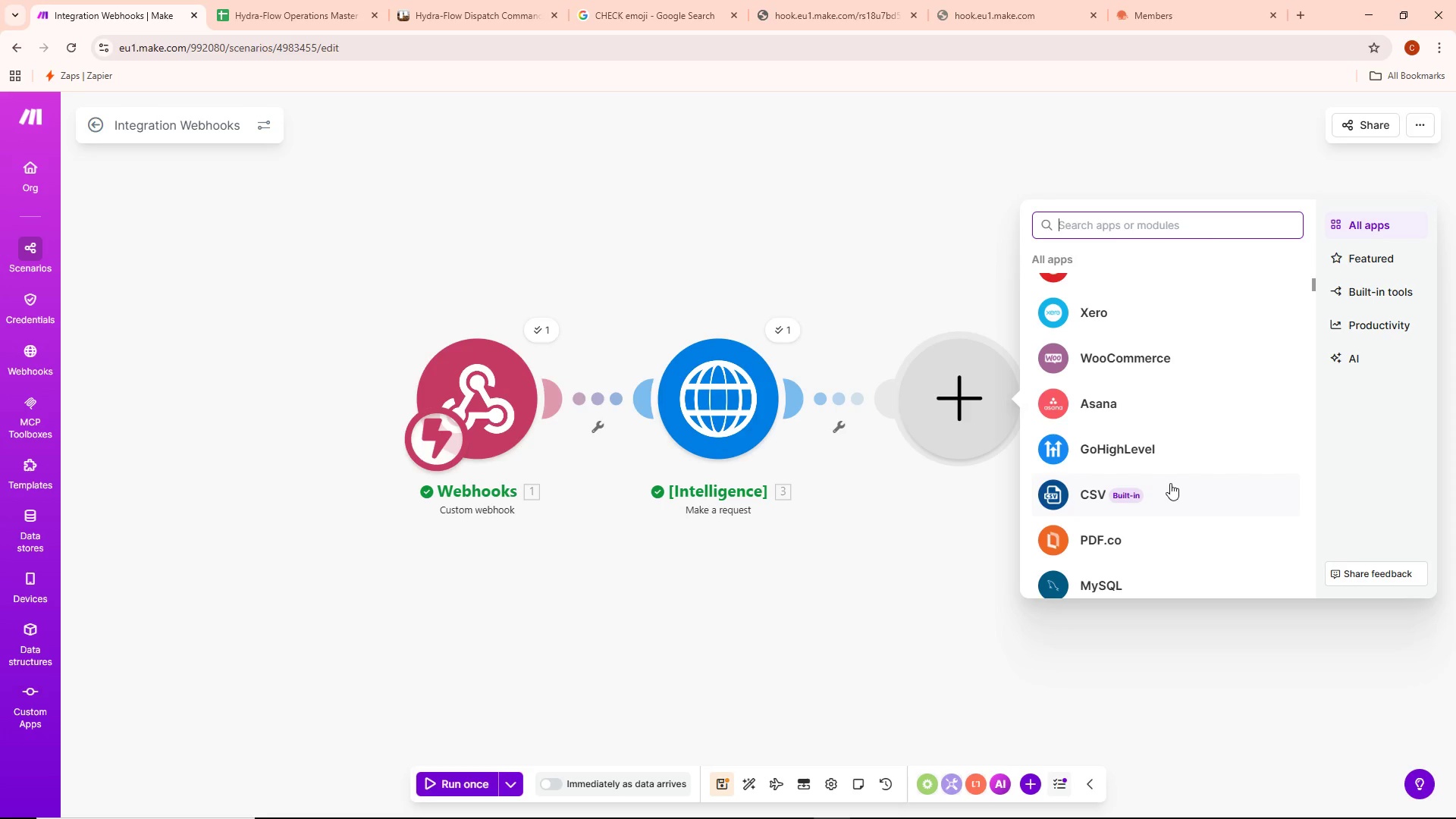 
scroll: coordinate [1295, 523], scroll_direction: down, amount: 7.0
 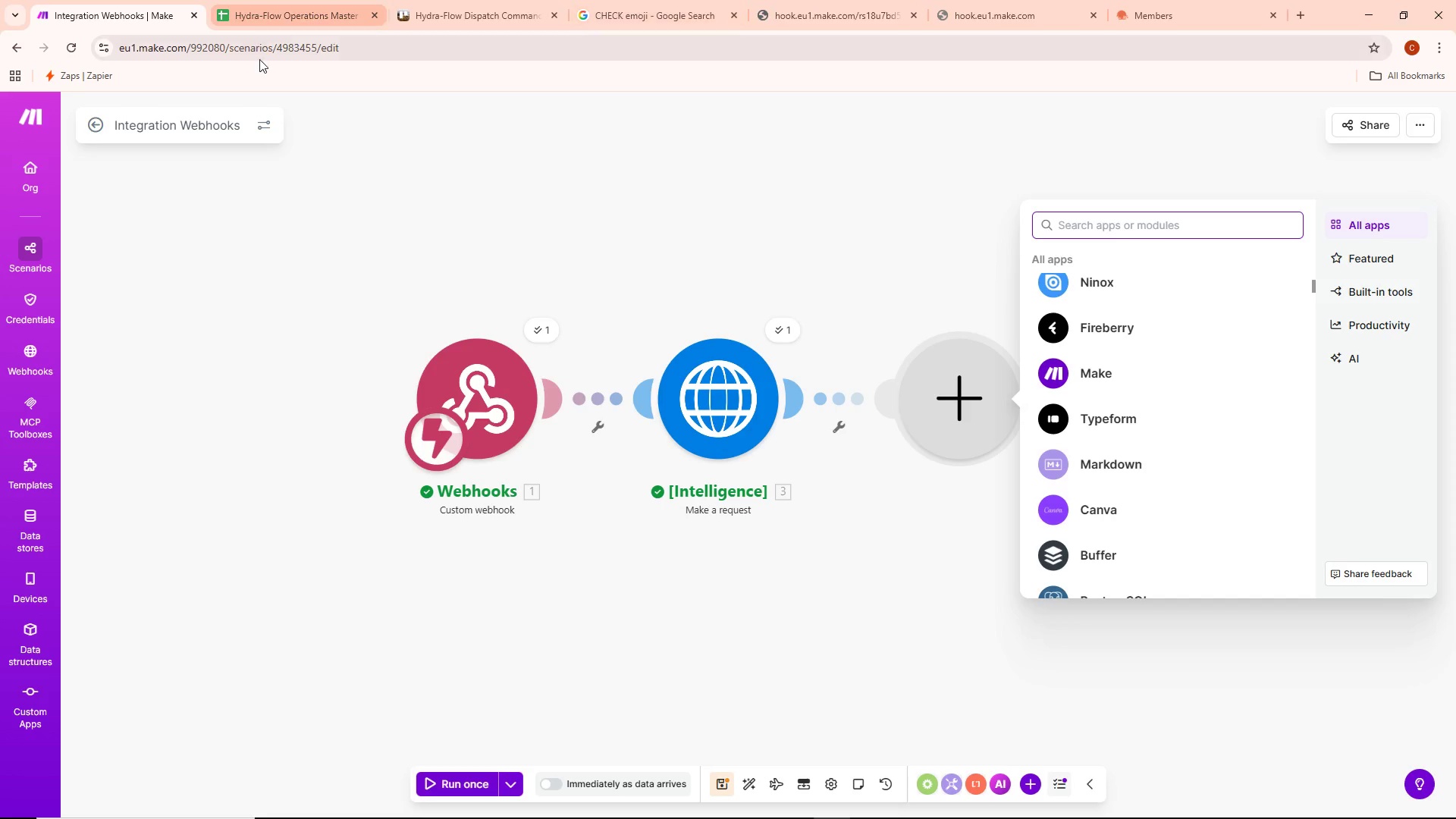 
key(Alt+AltLeft)
 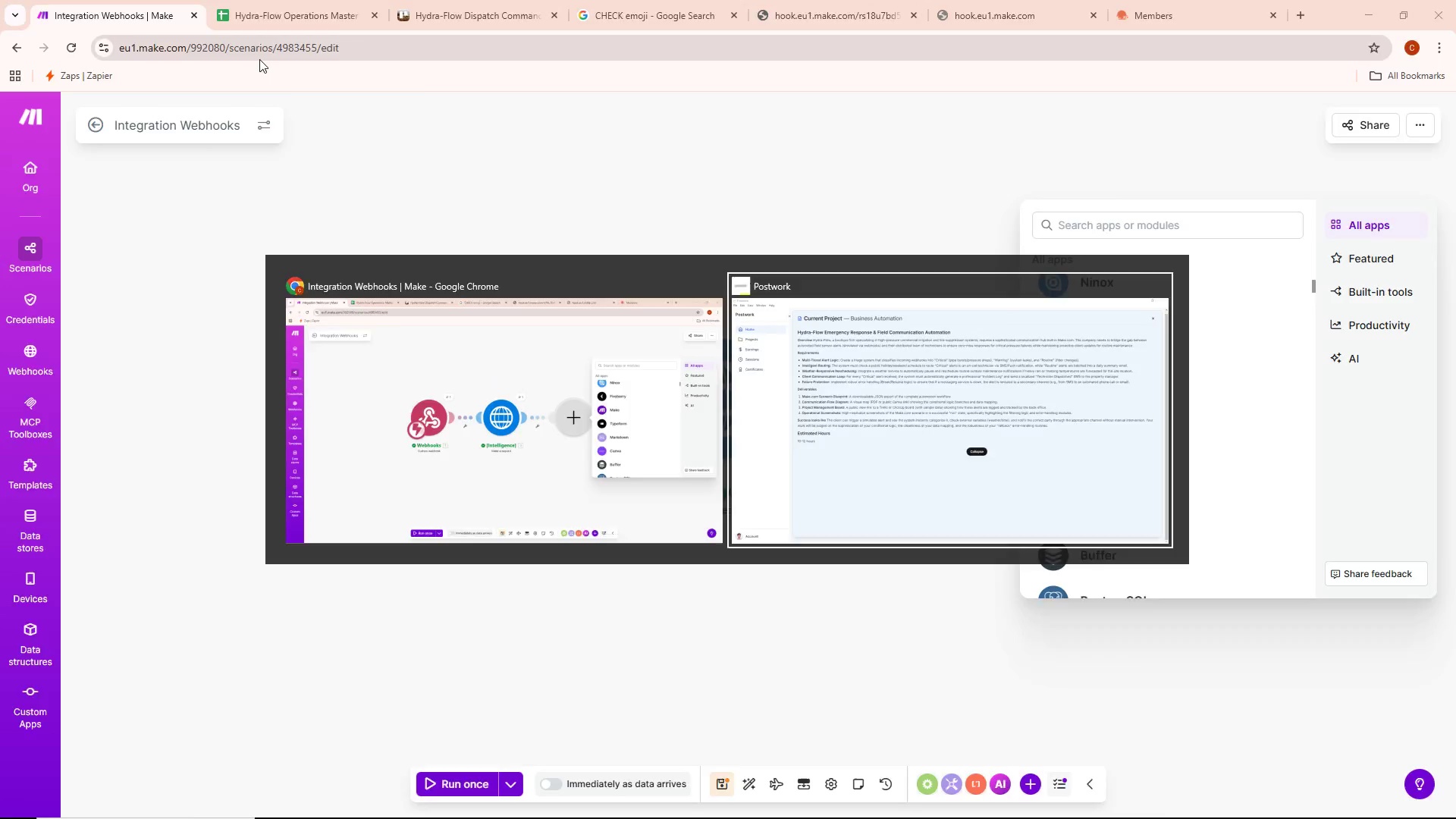 
key(Alt+Tab)